 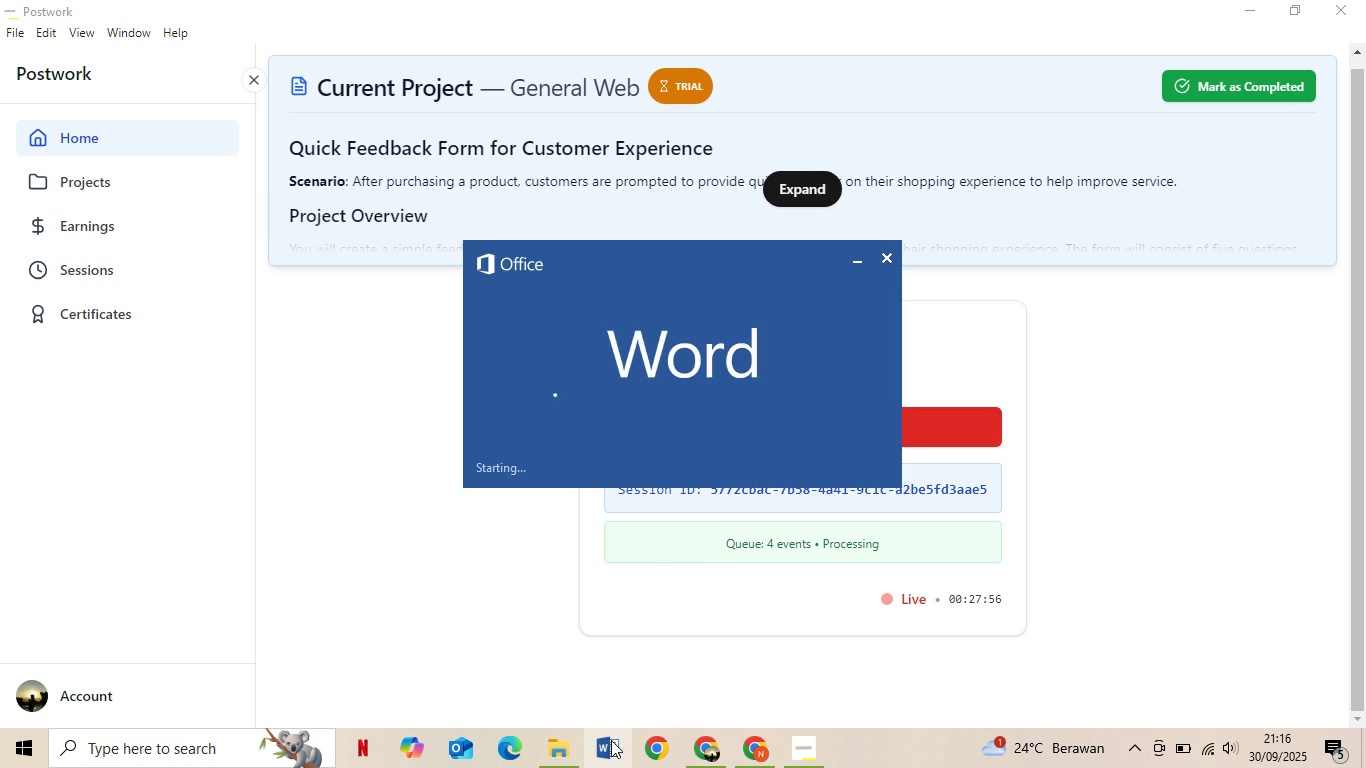 
left_click([507, 262])
 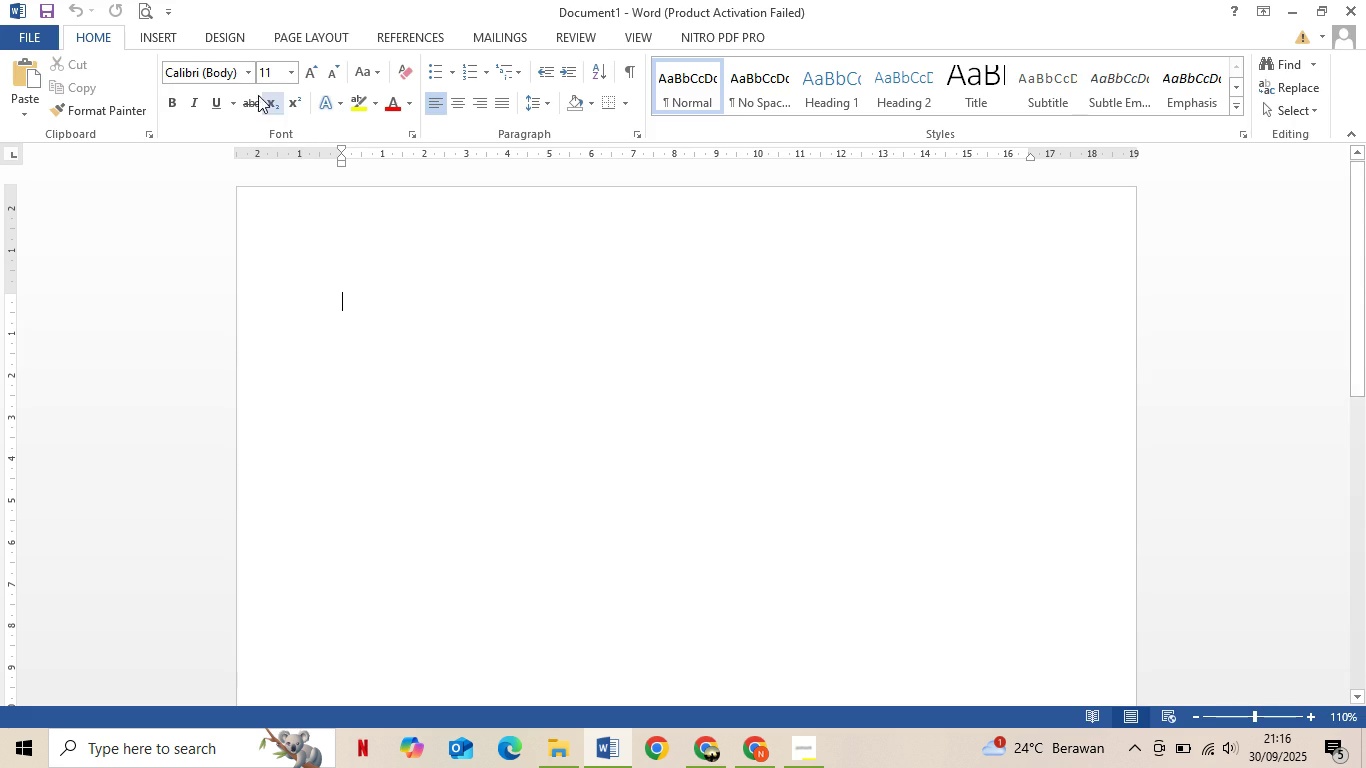 
left_click([218, 66])
 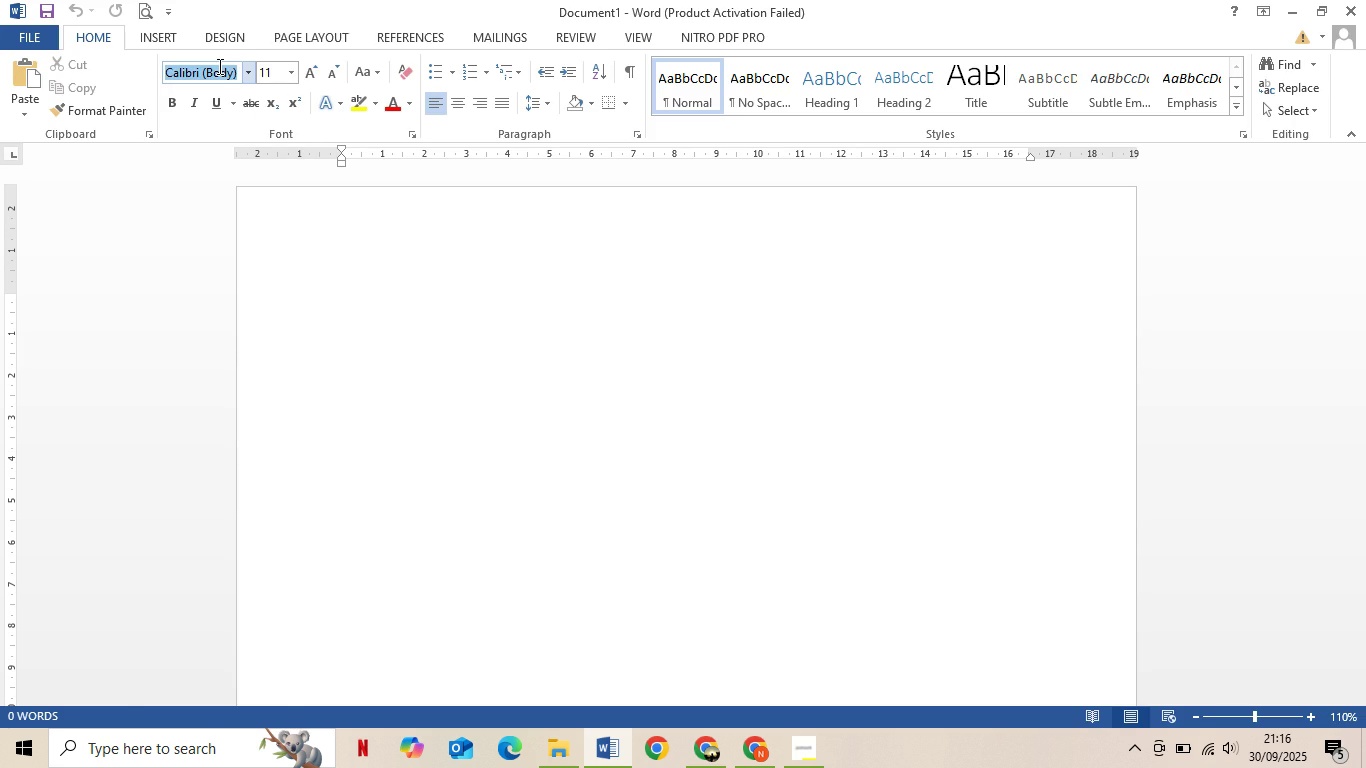 
key(T)
 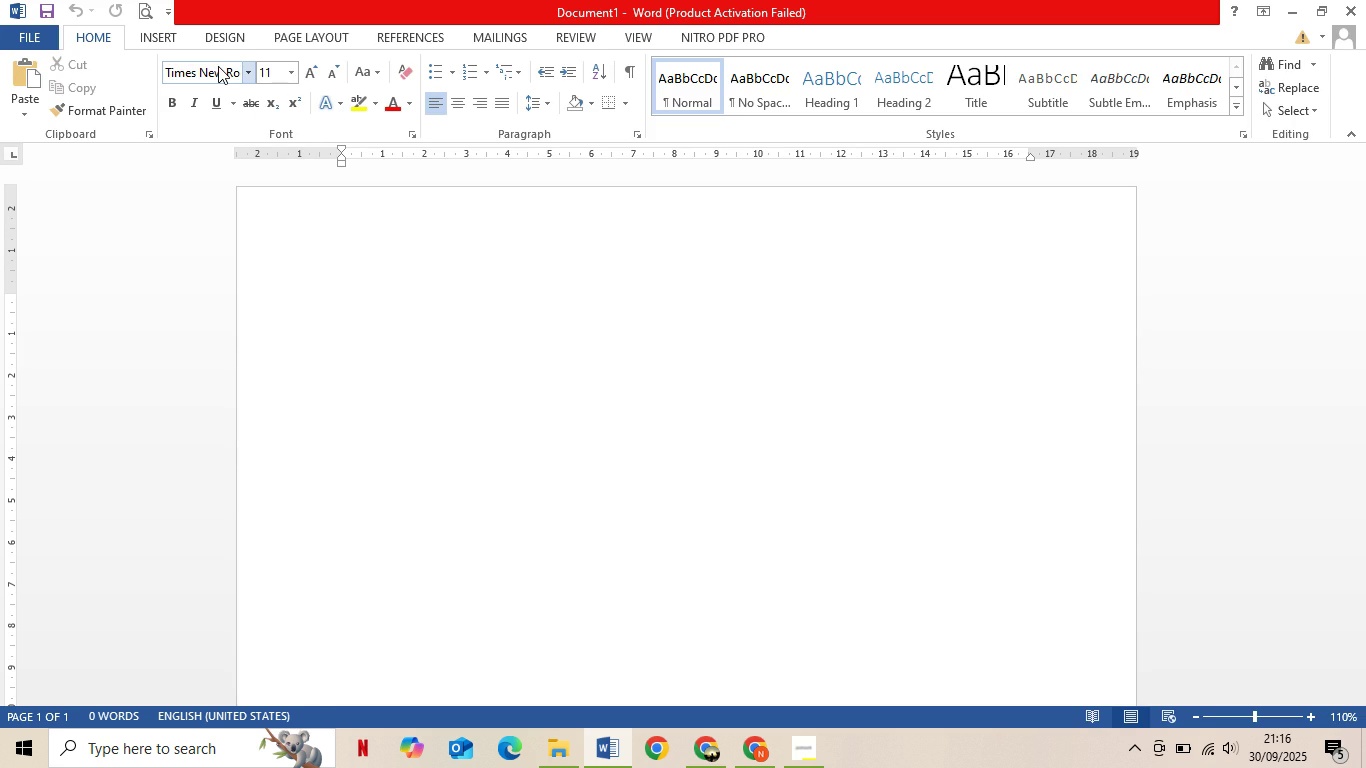 
key(Enter)
 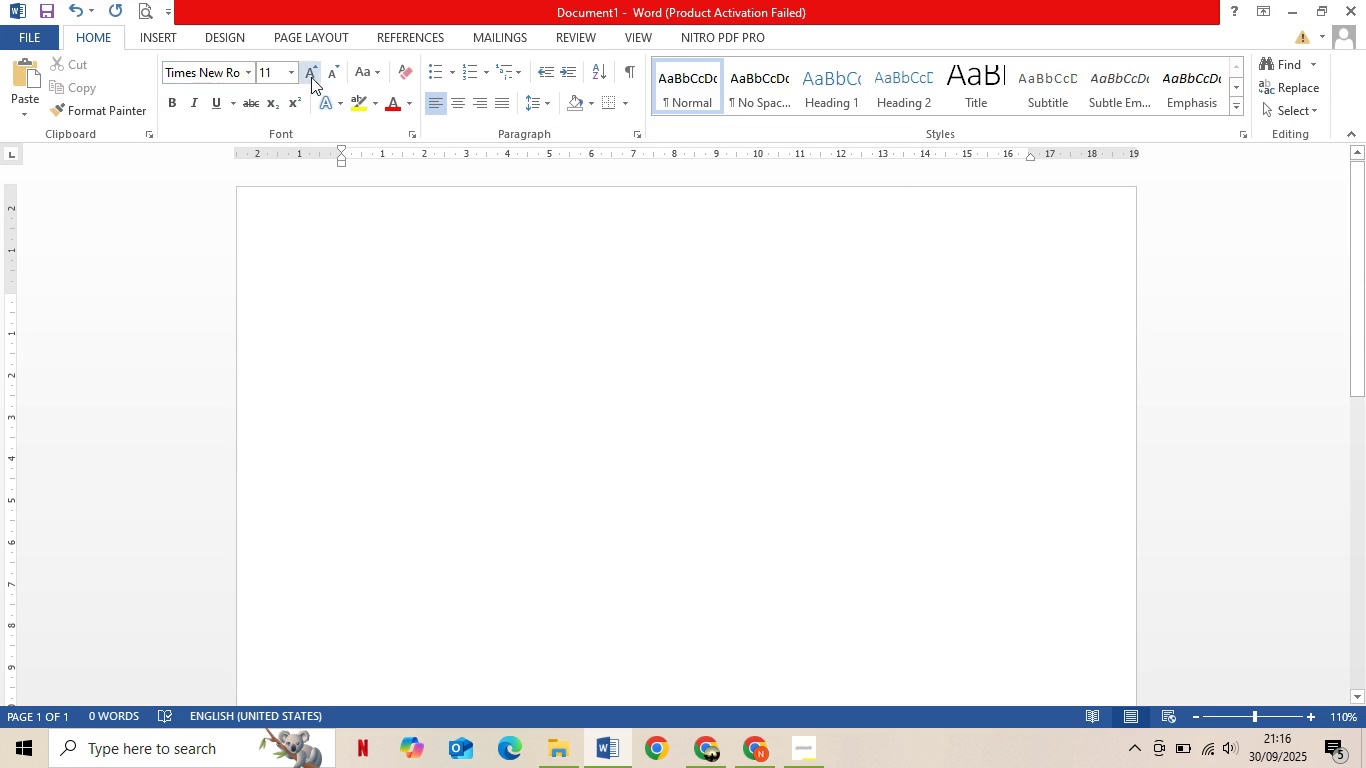 
left_click([303, 74])
 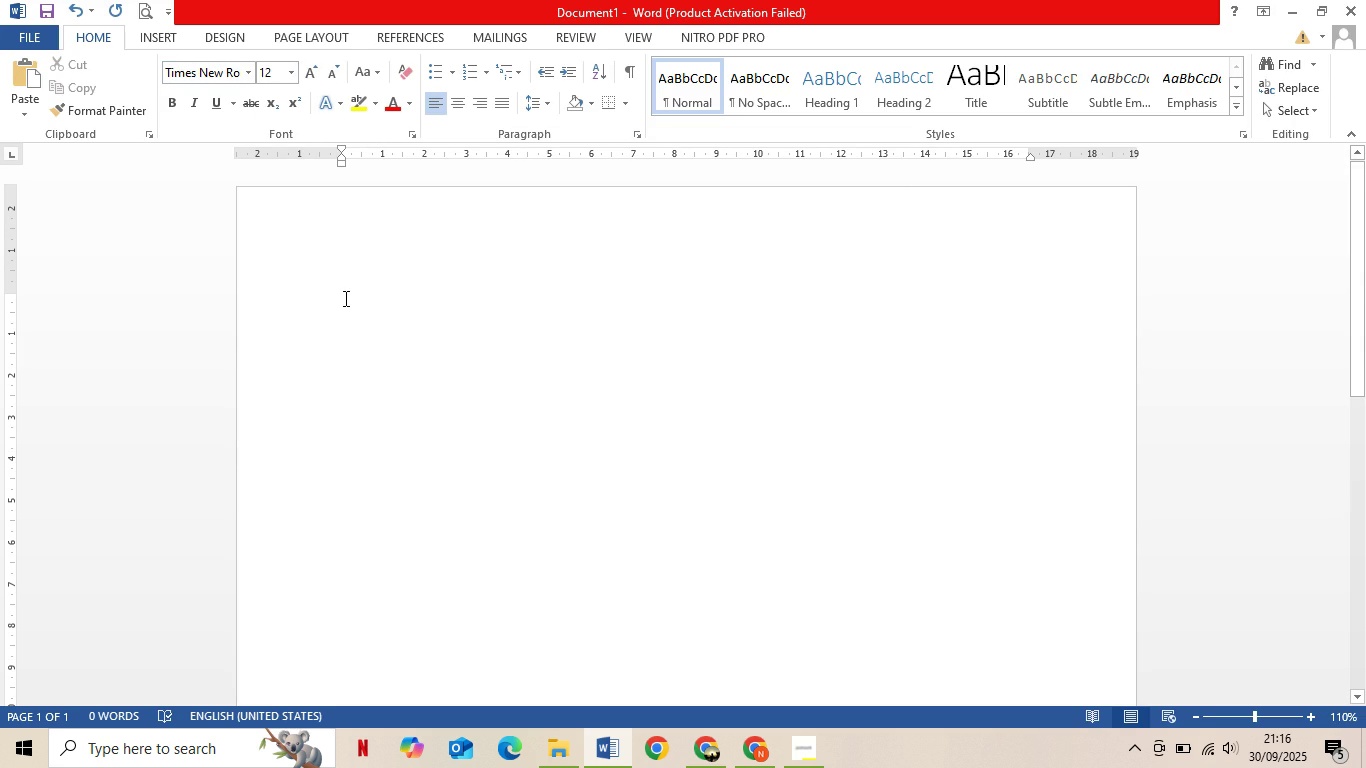 
type(SHORT SUMMARY)
 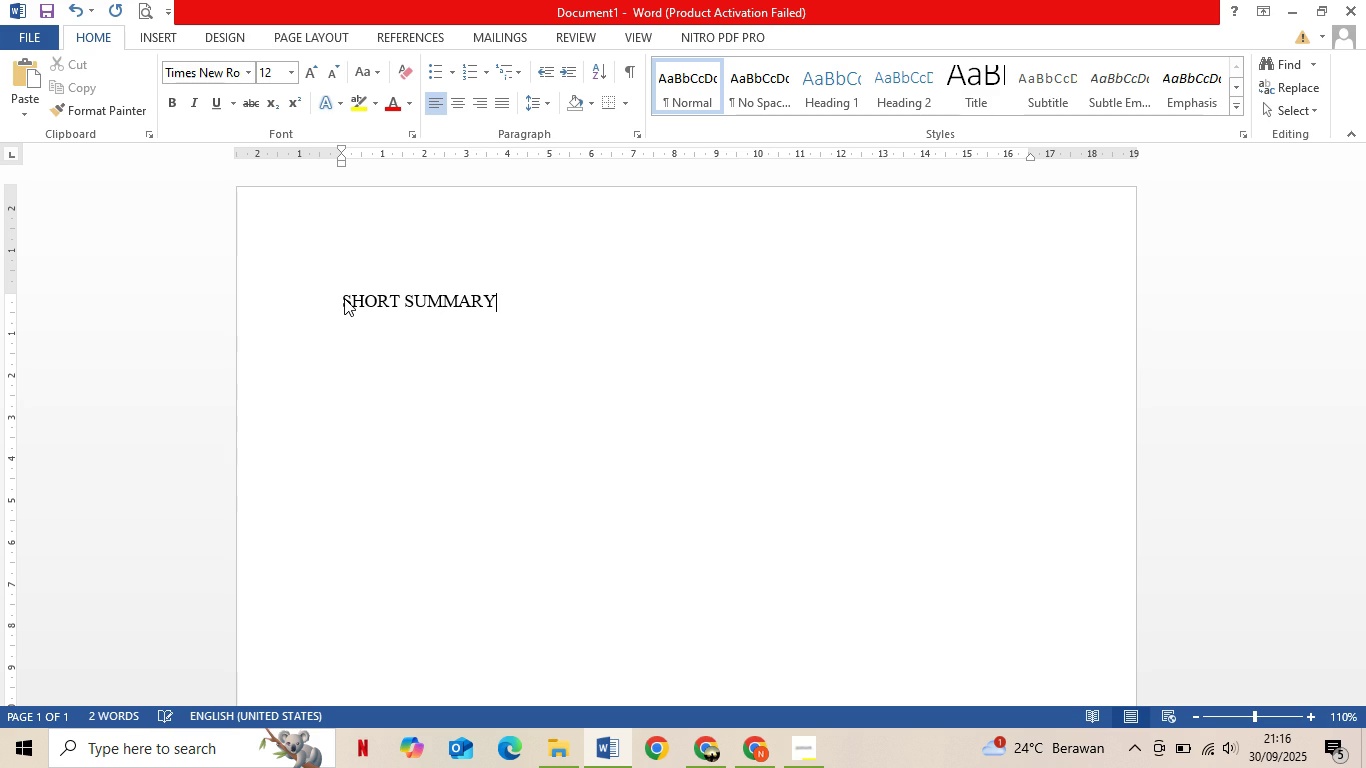 
key(Enter)
 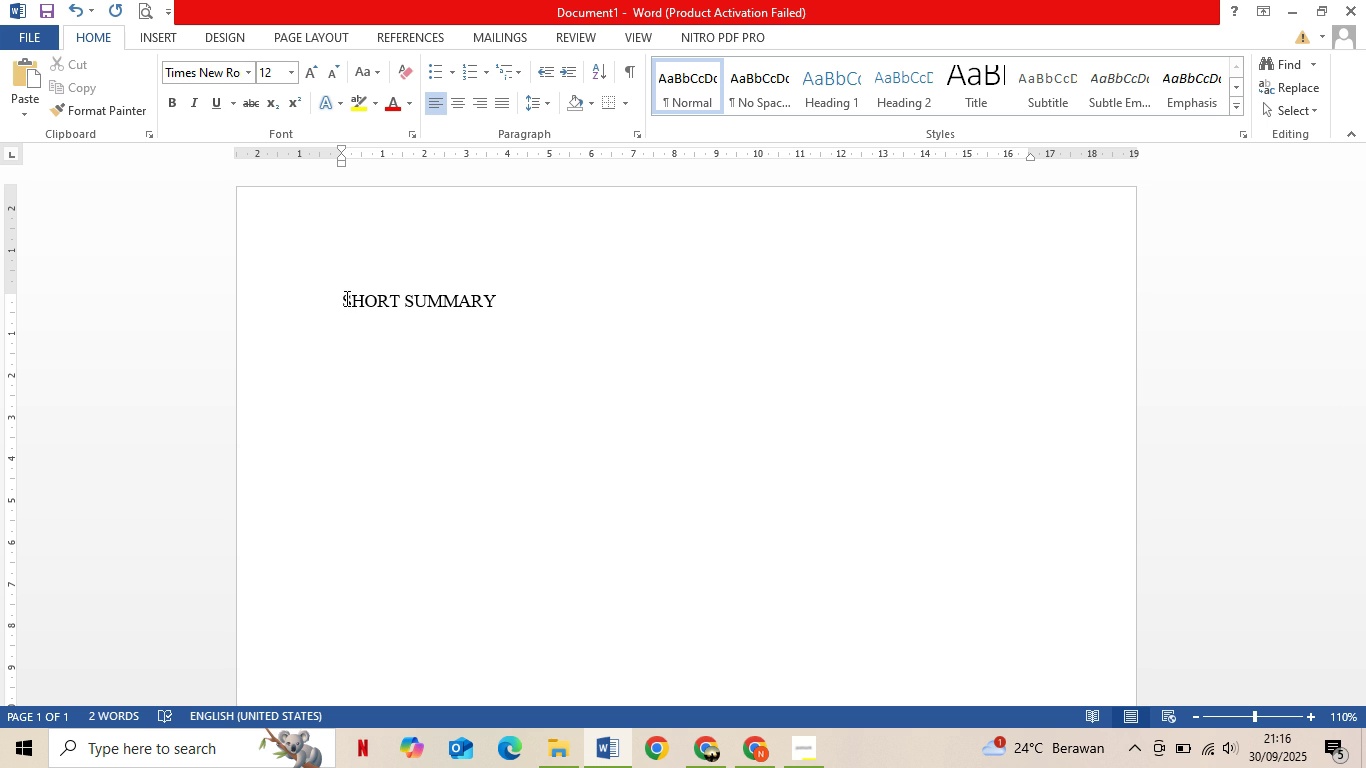 
wait(30.57)
 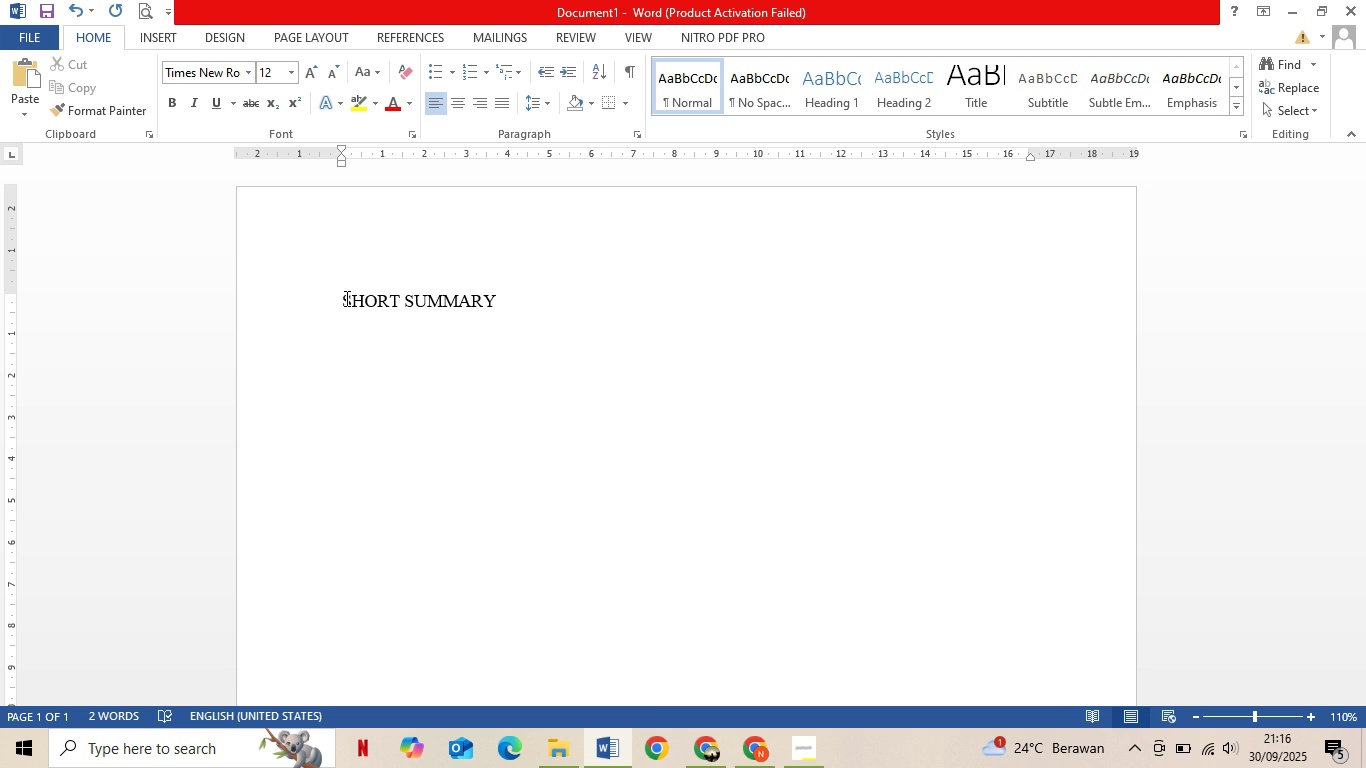 
type(t)
key(Backspace)
type(Ther)
key(Backspace)
type( rating sales)
key(Backspace)
key(Backspace)
key(Backspace)
key(Backspace)
type(cale po)
key(Backspace)
type(rovides a quick )
key(Backspace)
type(, quantifiable metric for overall satisfie)
key(Backspace)
key(Backspace)
type(action. )